 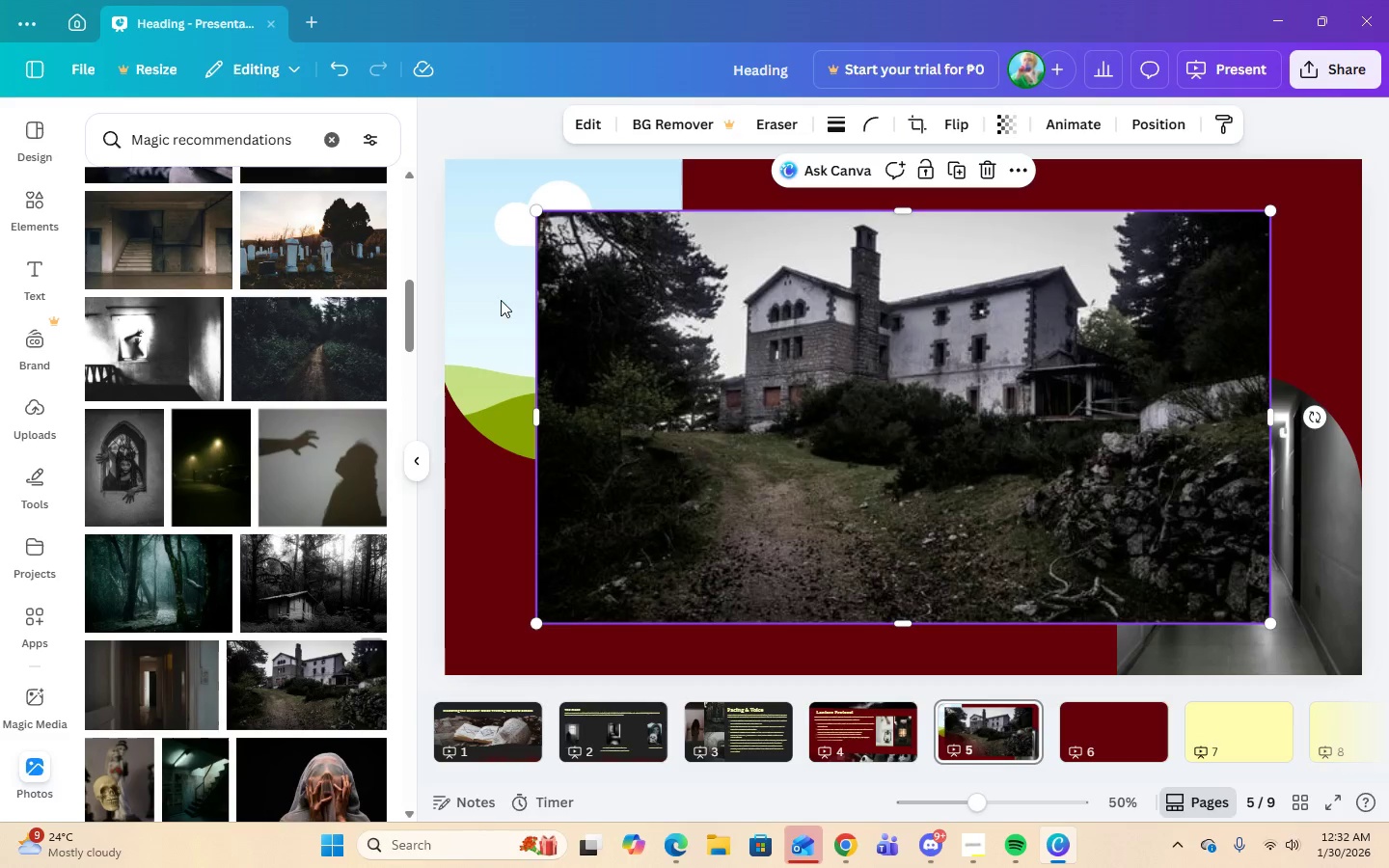 
left_click_drag(start_coordinate=[885, 450], to_coordinate=[613, 330])
 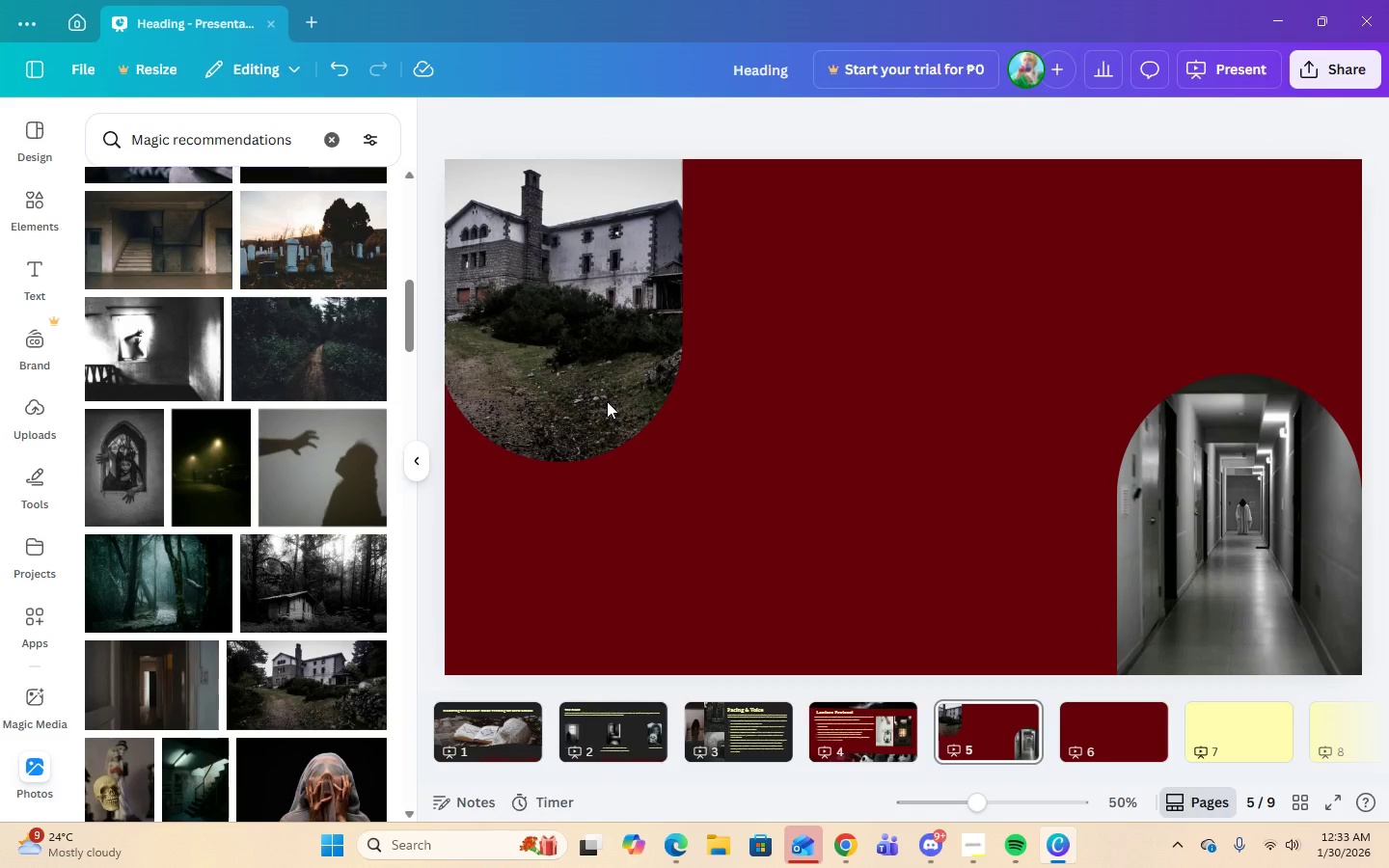 
left_click([604, 391])
 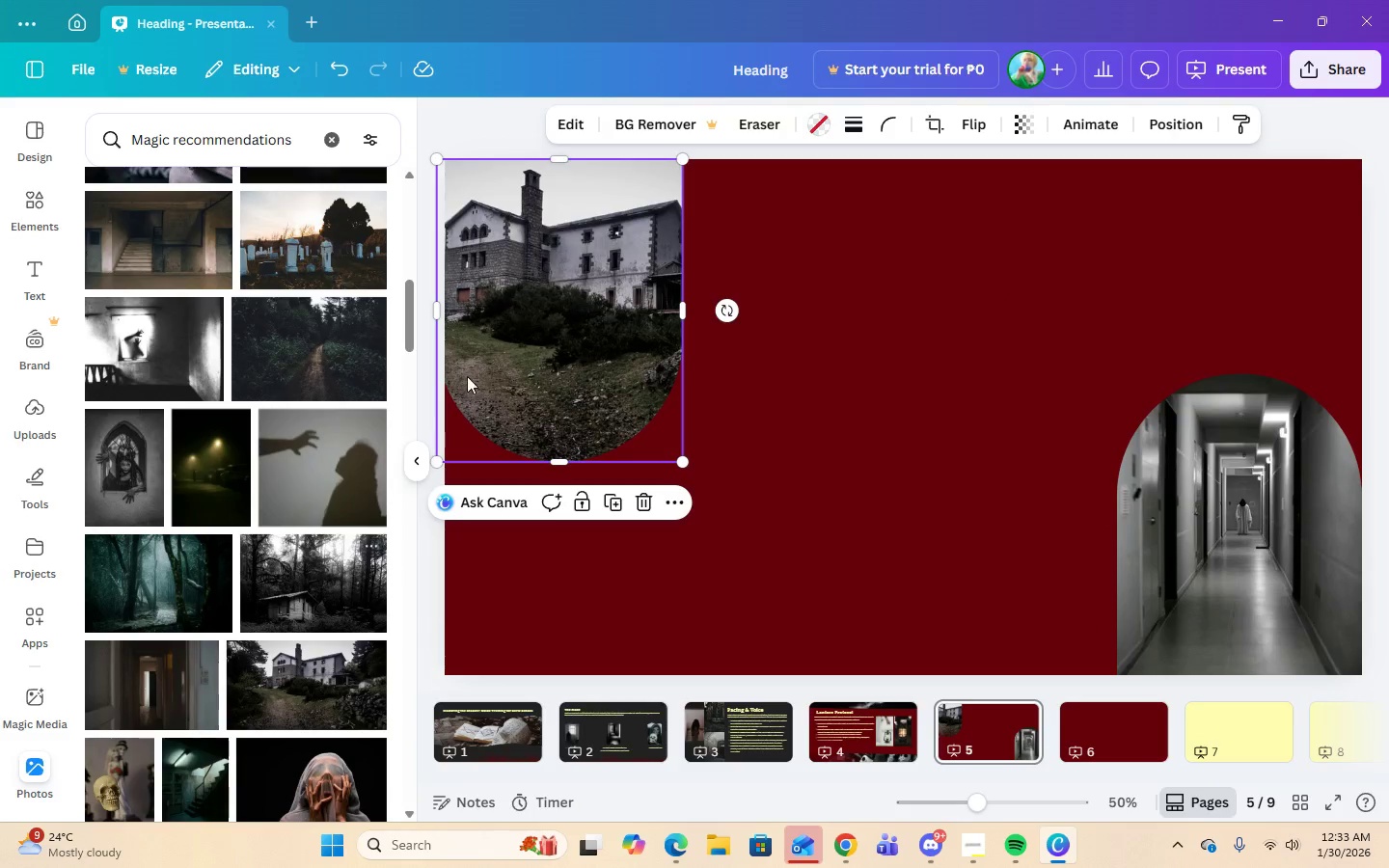 
left_click([583, 129])
 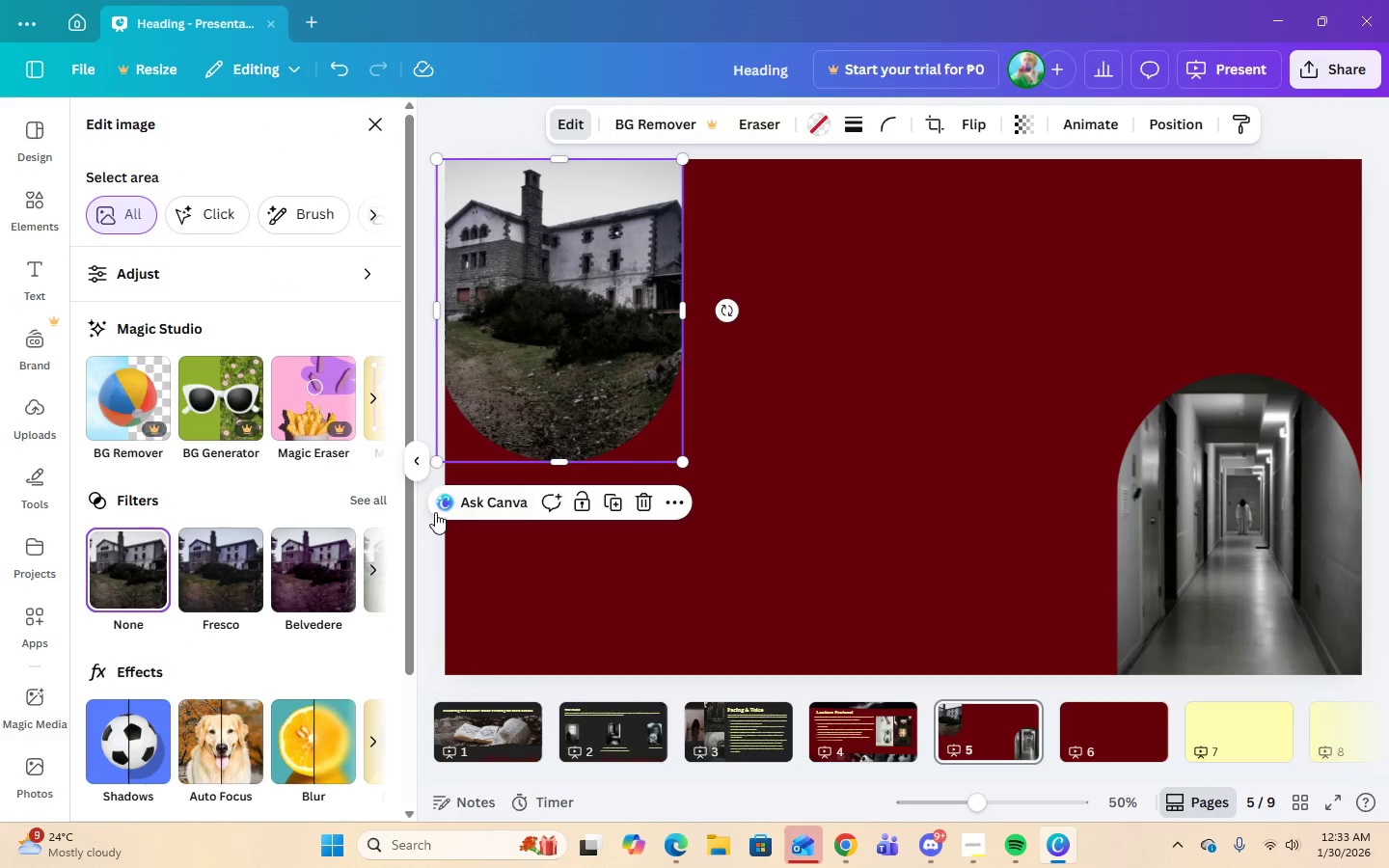 
left_click([355, 496])
 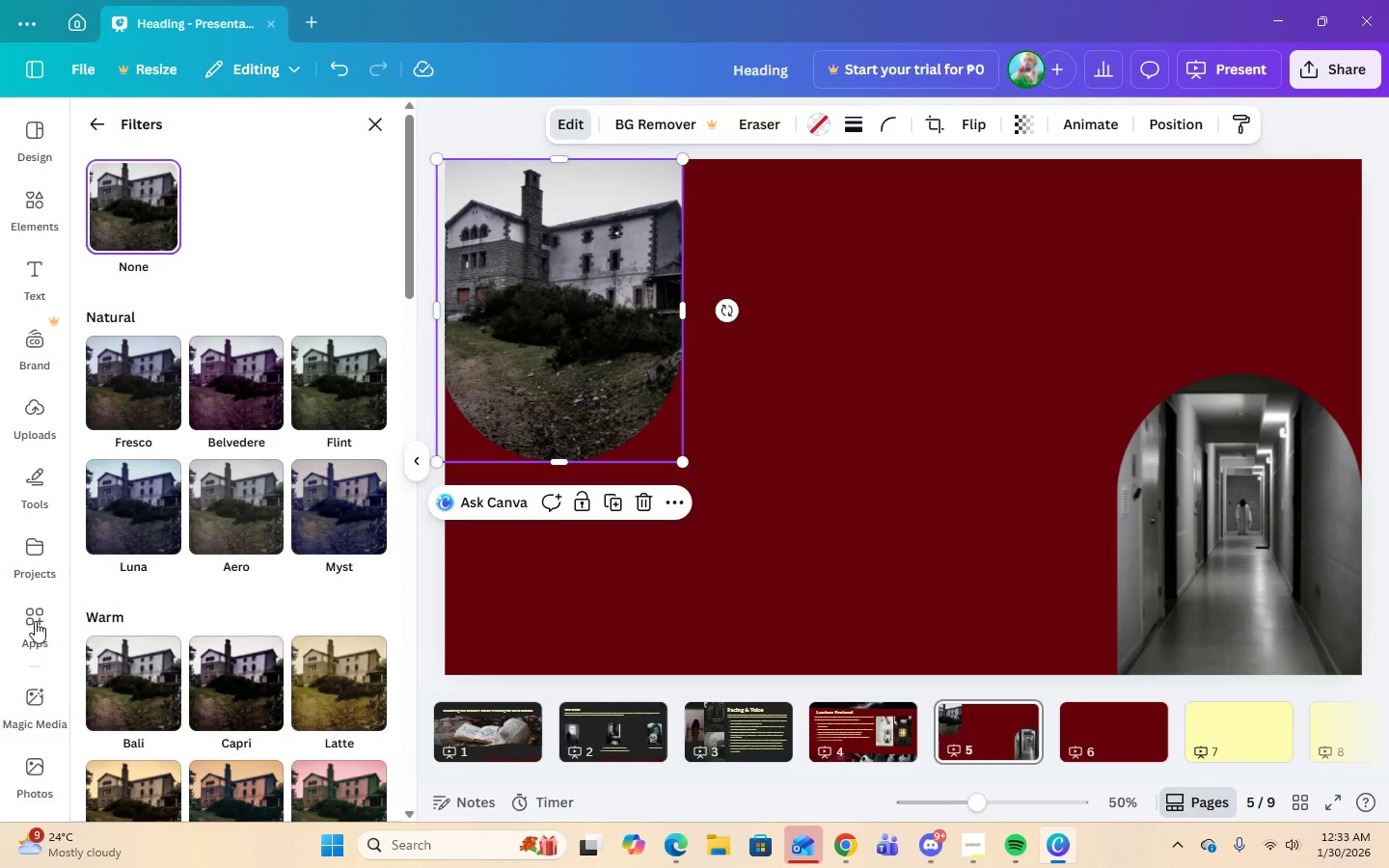 
scroll: coordinate [102, 655], scroll_direction: down, amount: 14.0
 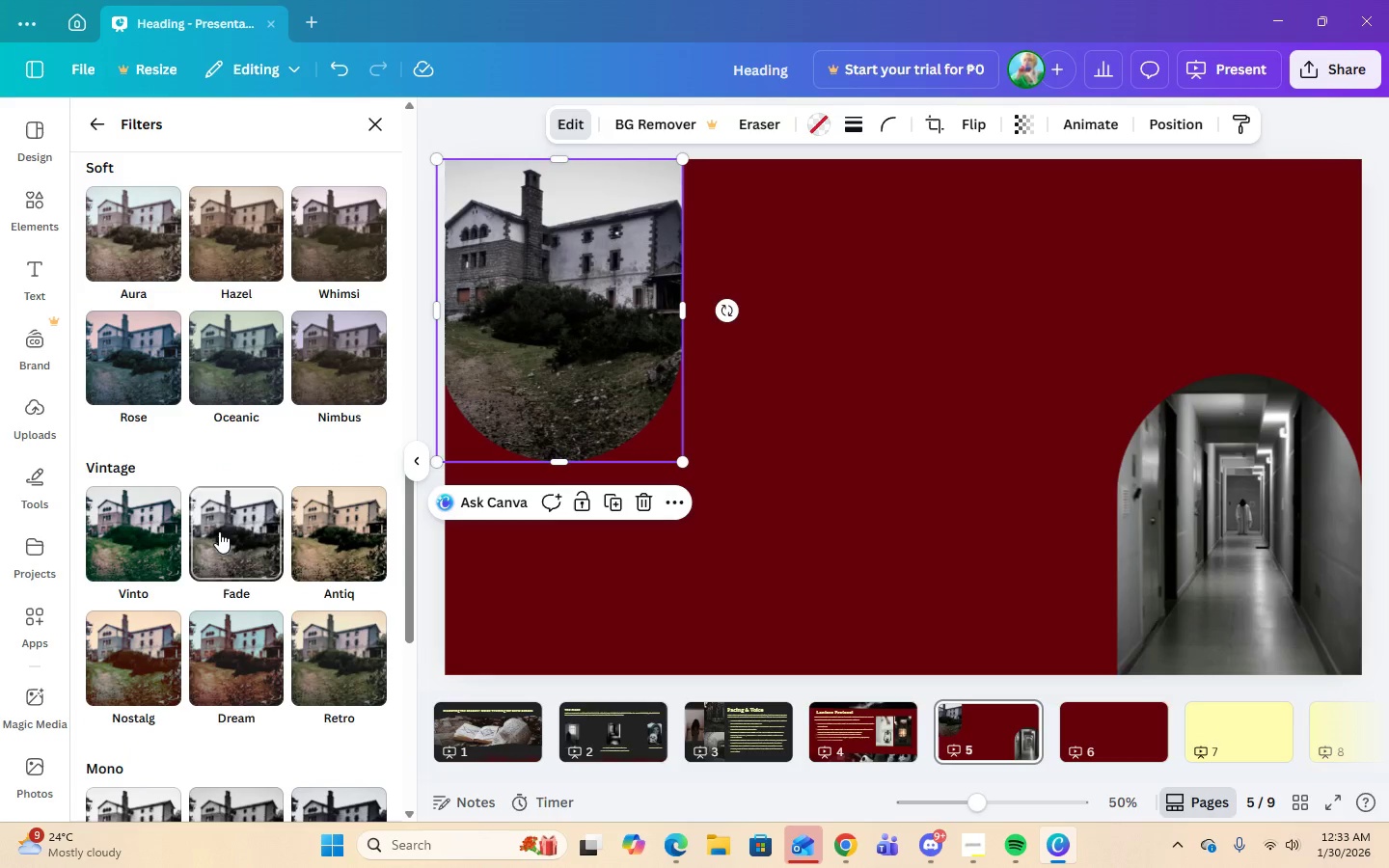 
left_click([228, 521])
 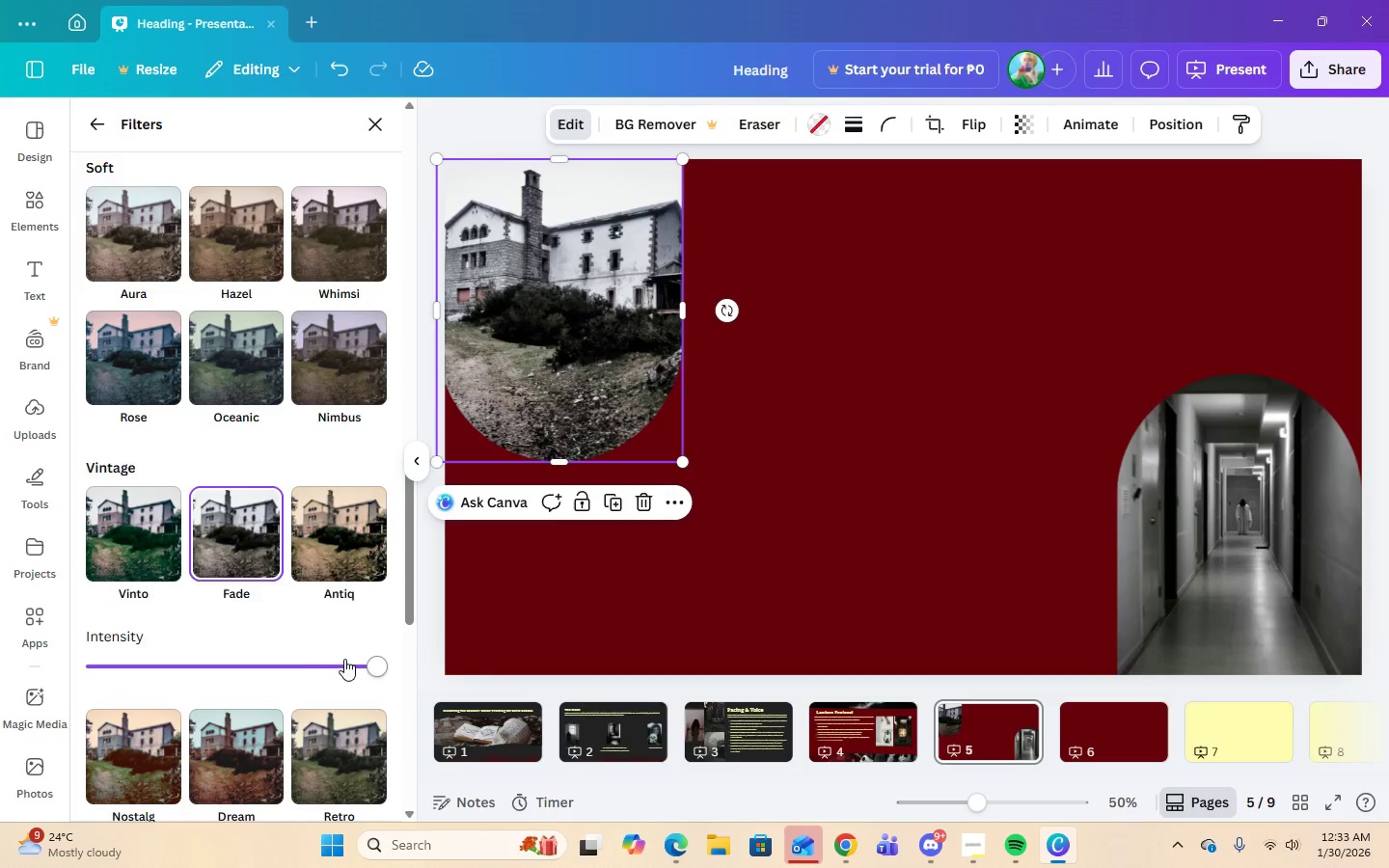 
left_click_drag(start_coordinate=[368, 662], to_coordinate=[443, 665])
 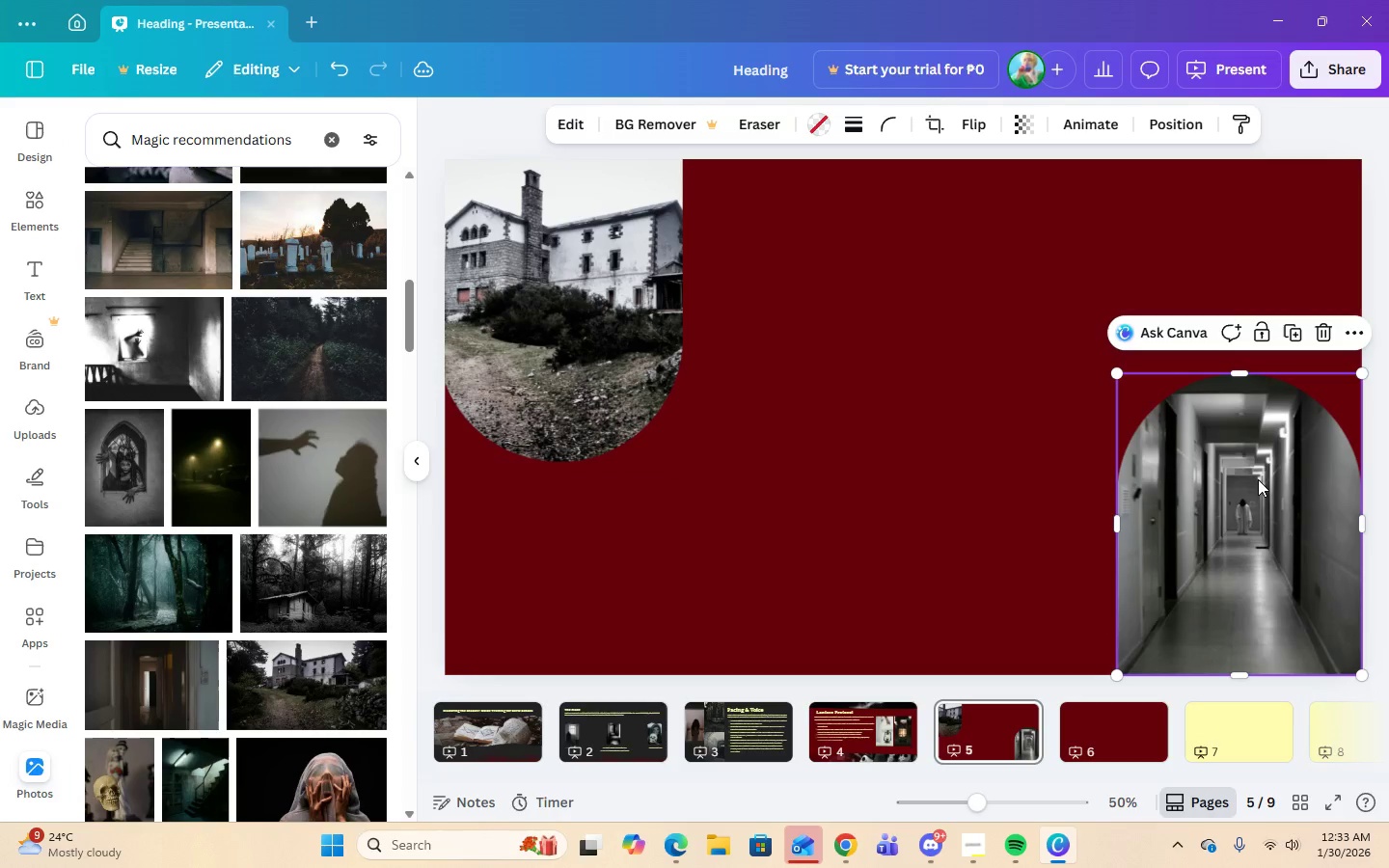 
left_click([443, 665])
 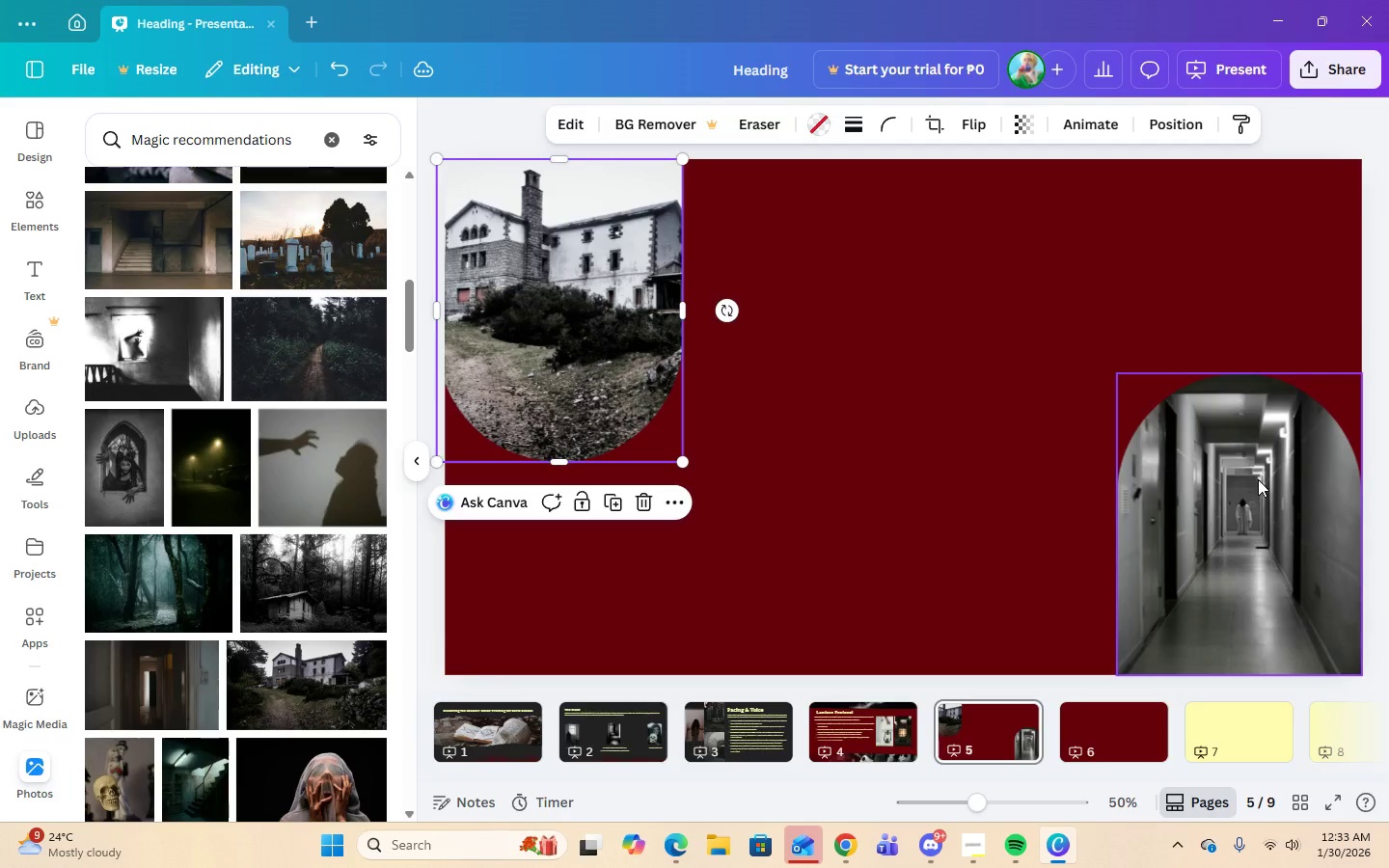 
left_click([1258, 479])
 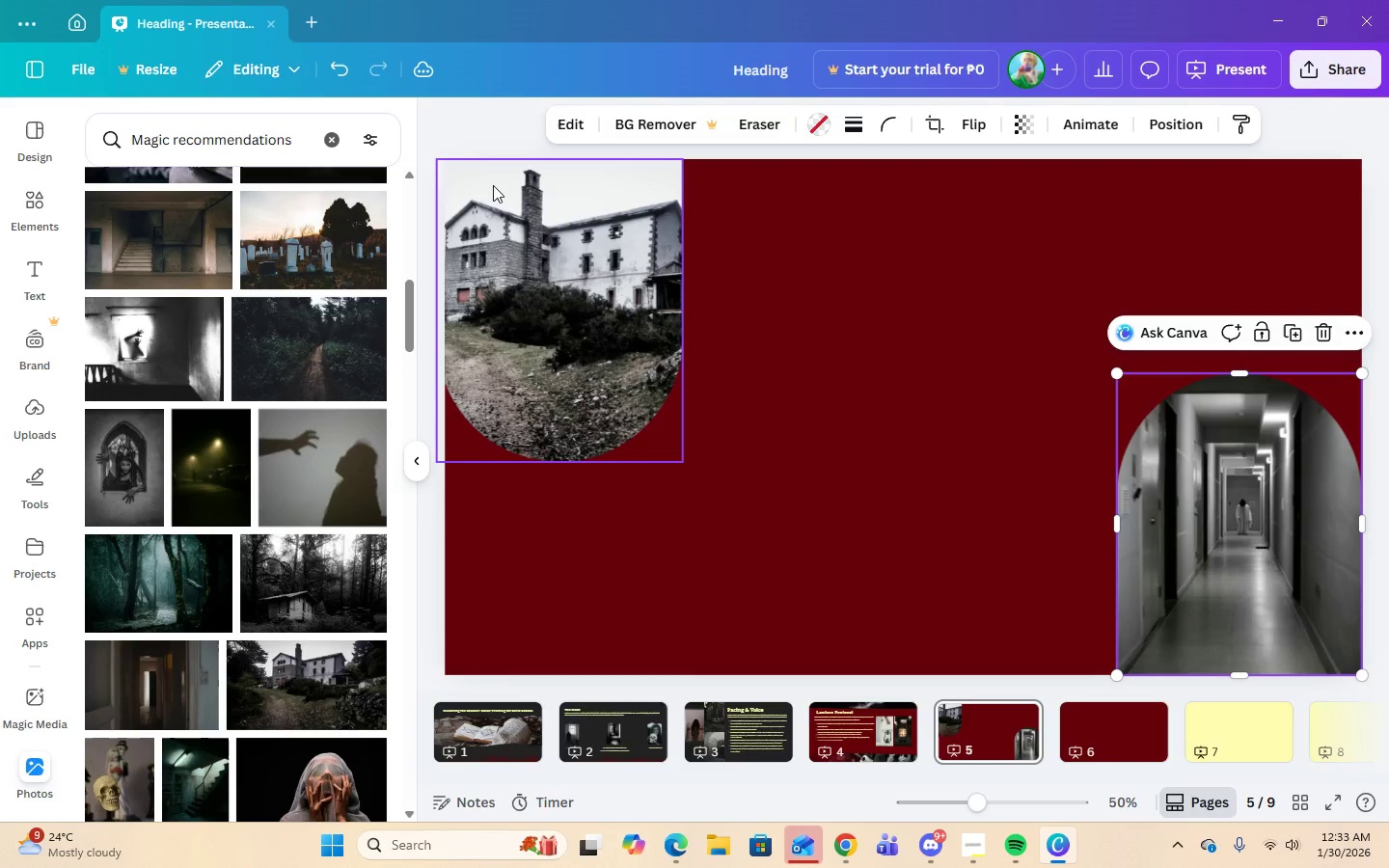 
left_click([564, 123])
 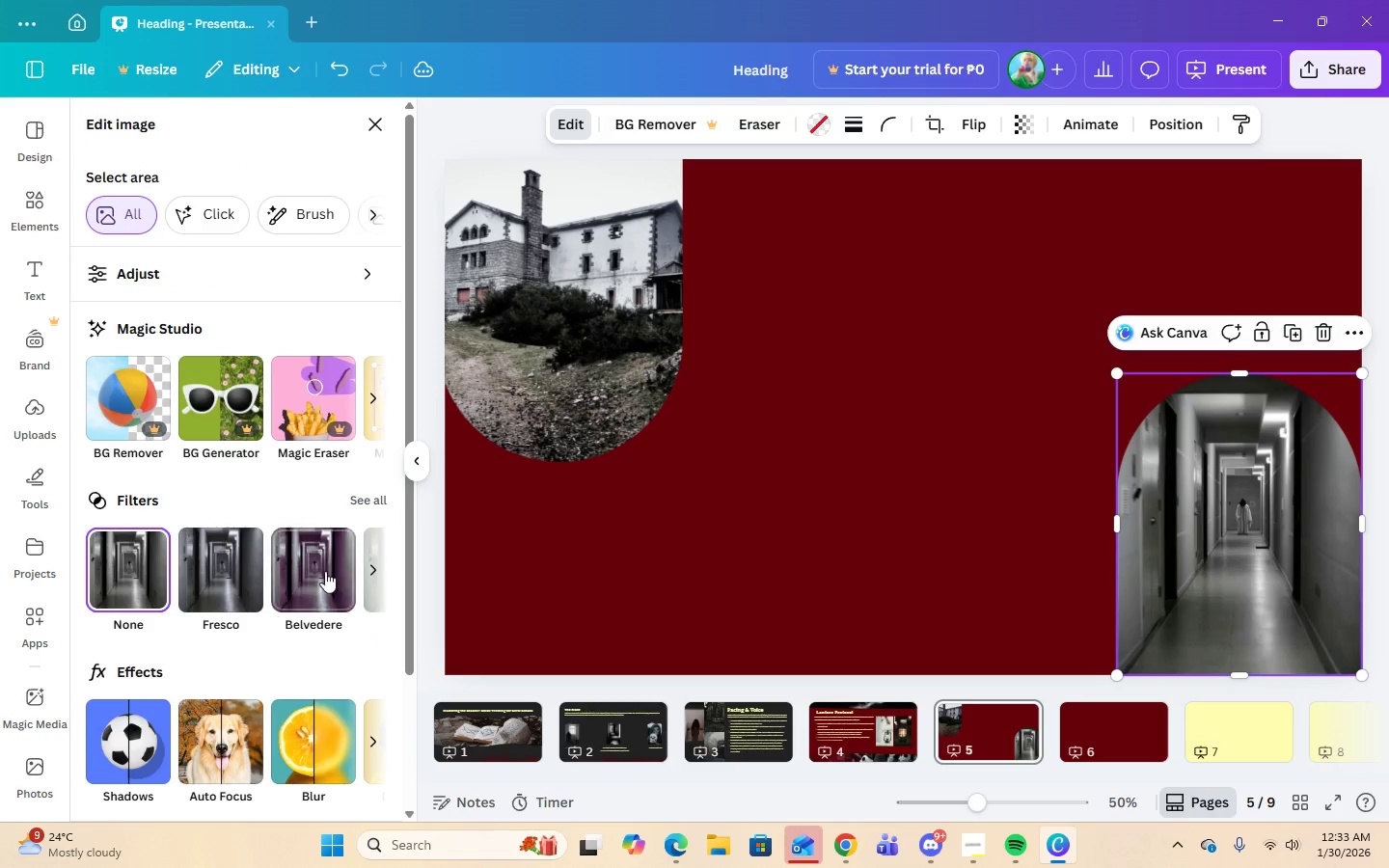 
left_click([355, 502])
 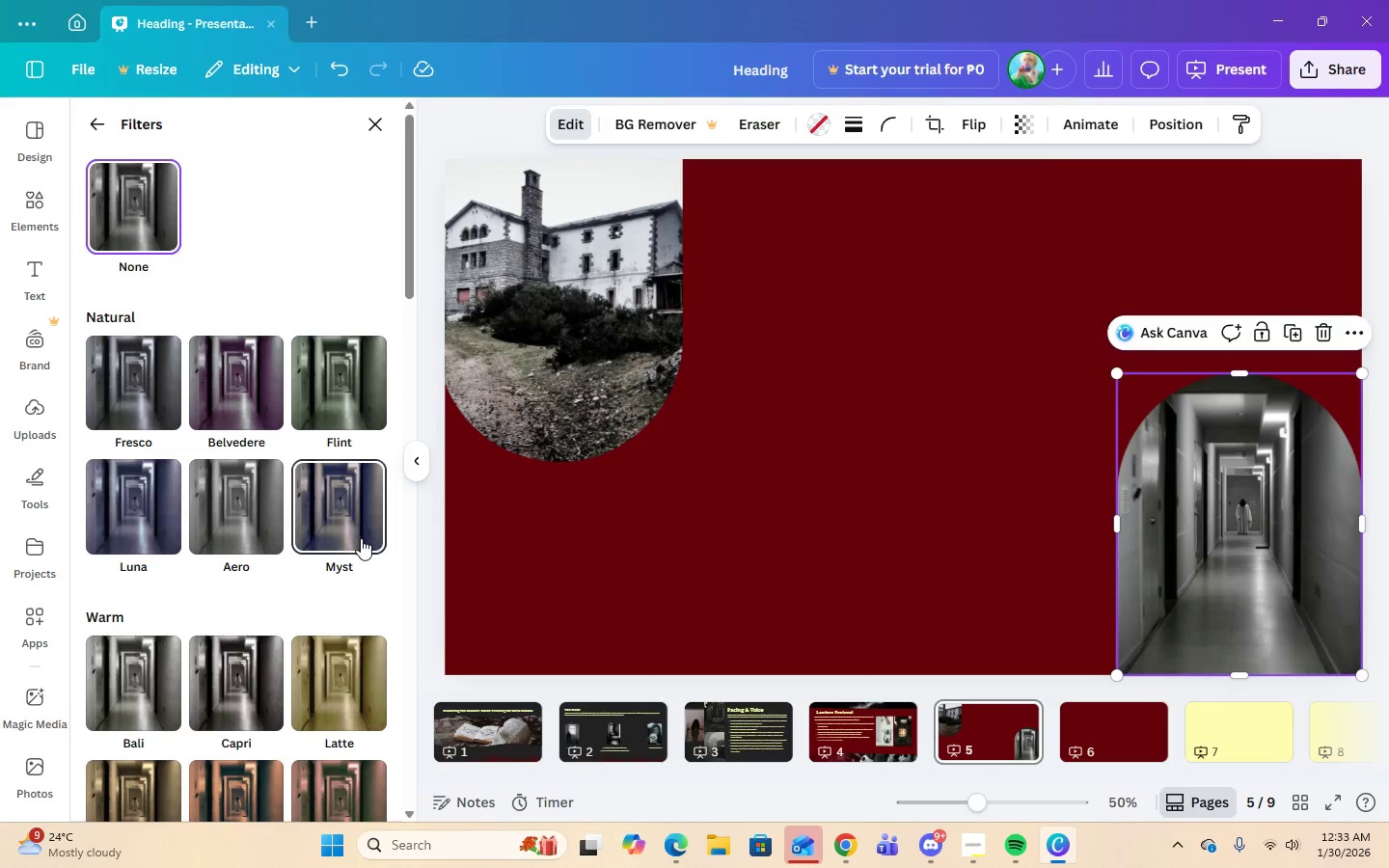 
scroll: coordinate [338, 583], scroll_direction: down, amount: 8.0
 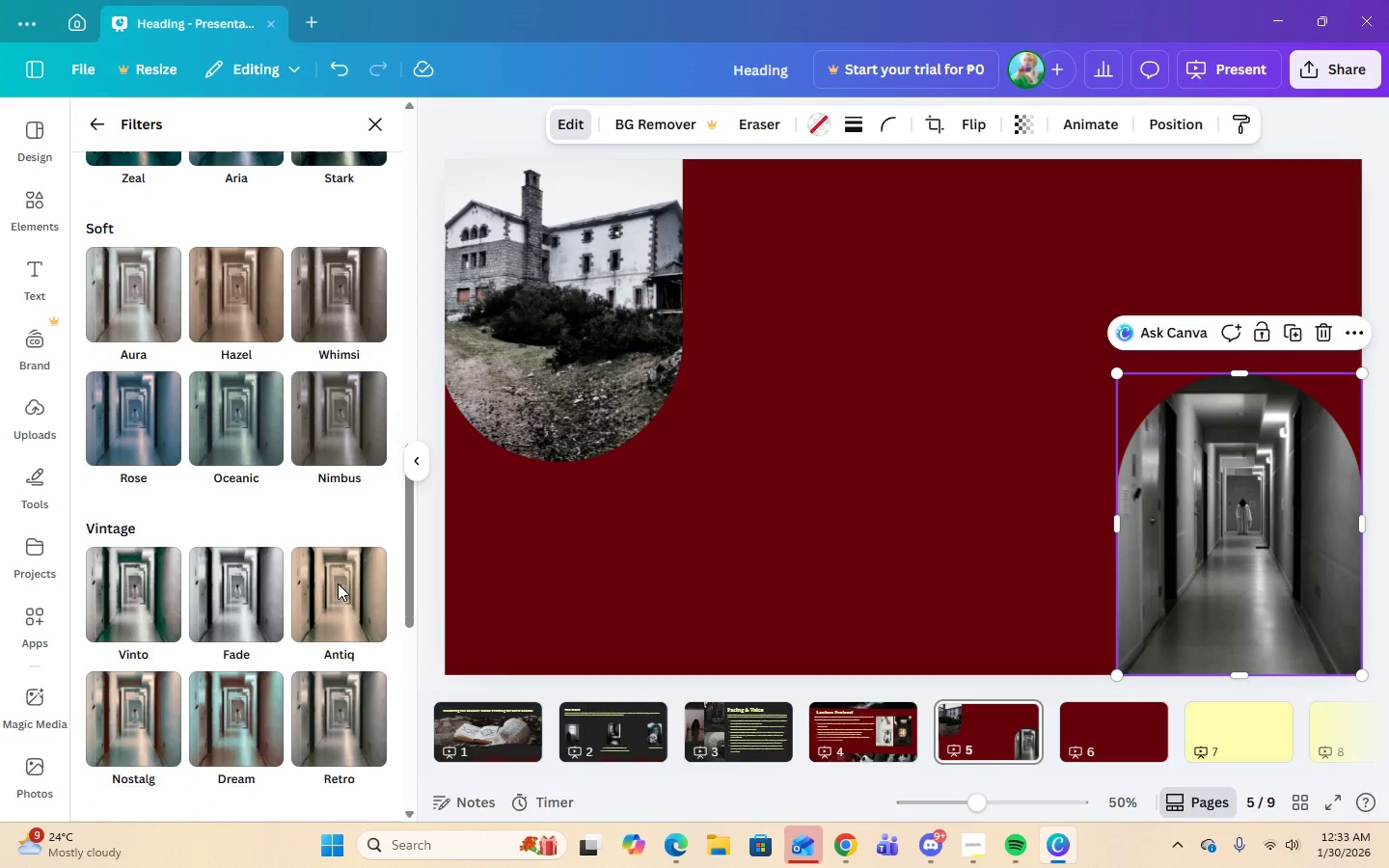 
left_click([229, 563])
 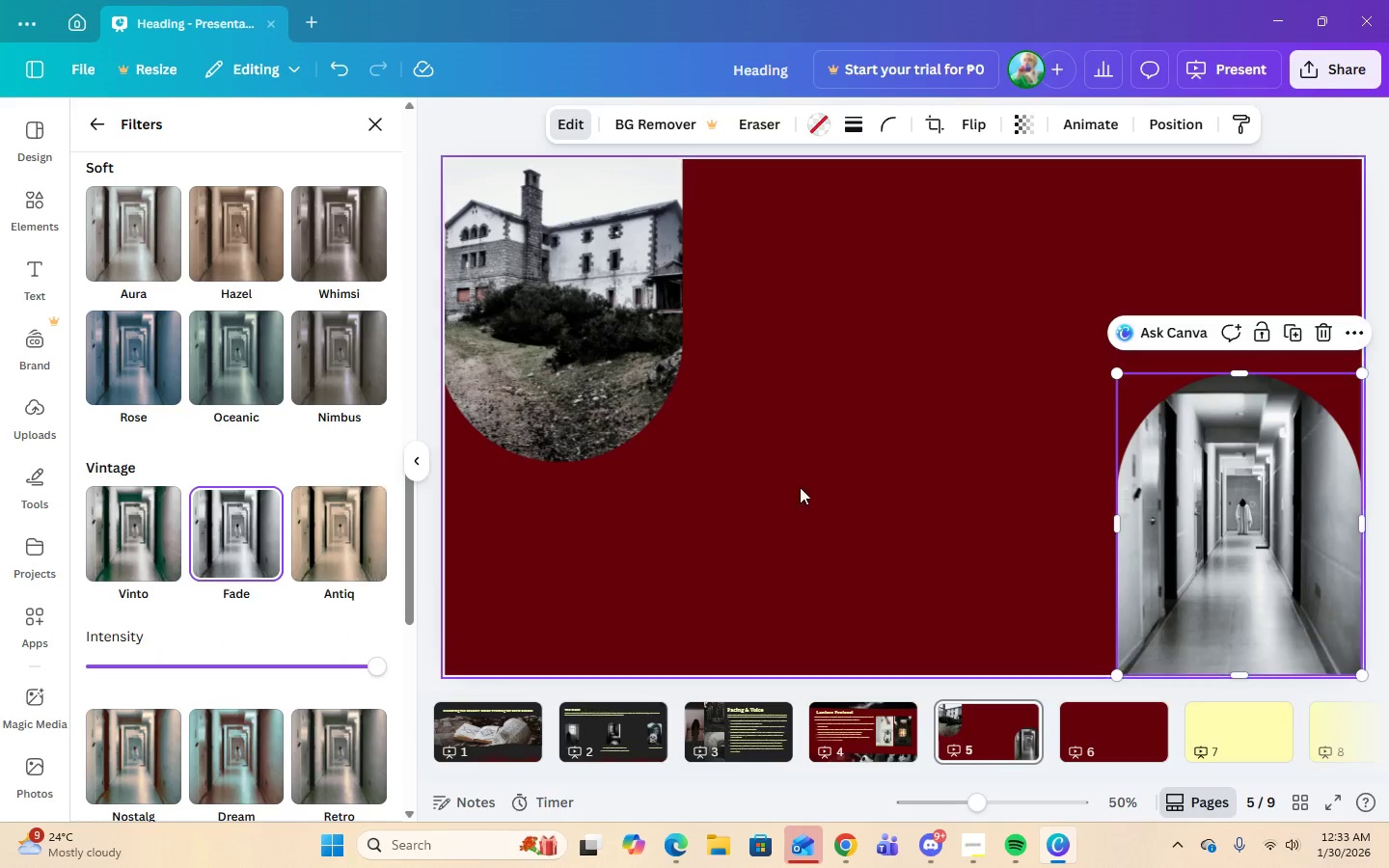 
left_click([879, 480])
 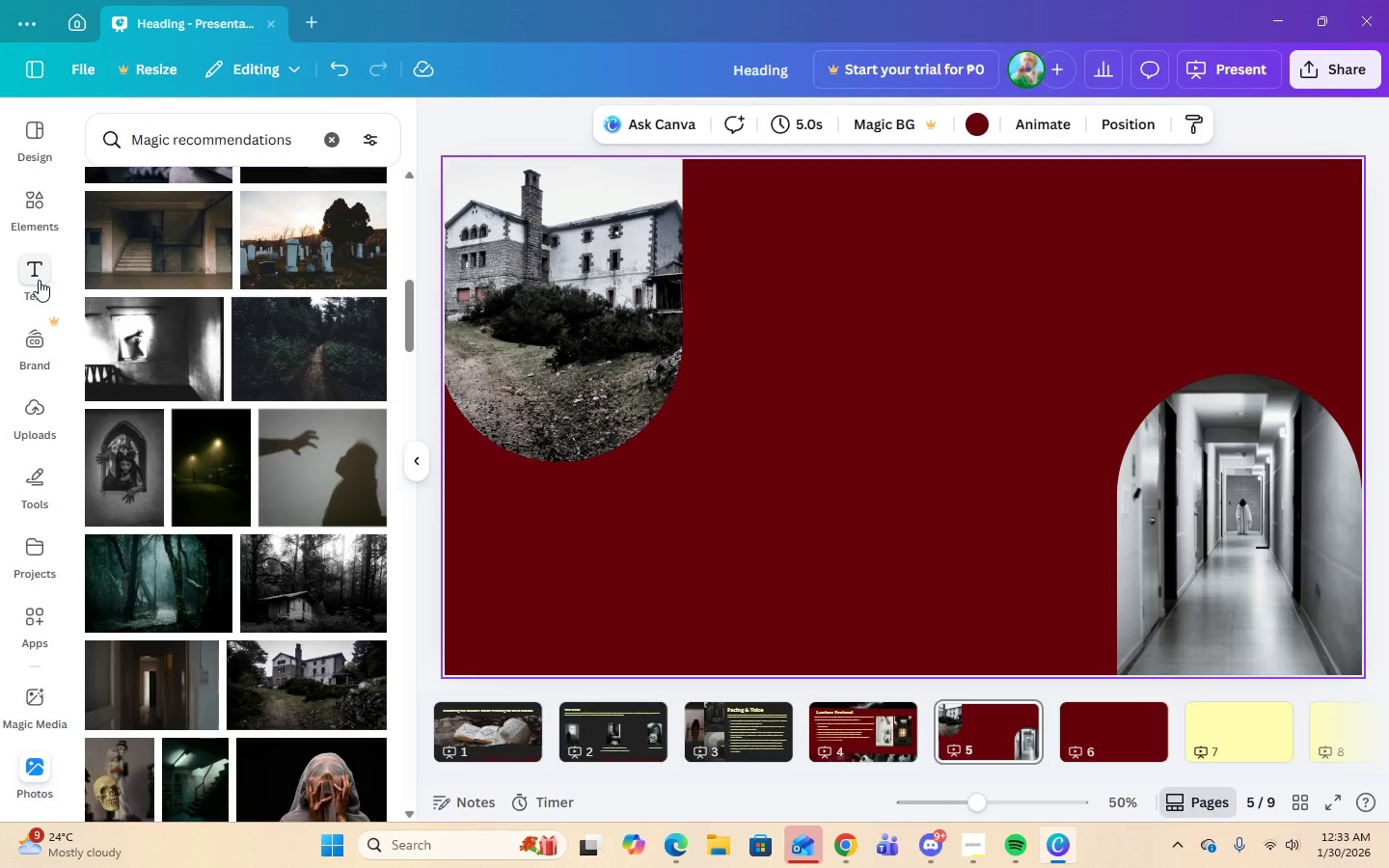 
wait(23.48)
 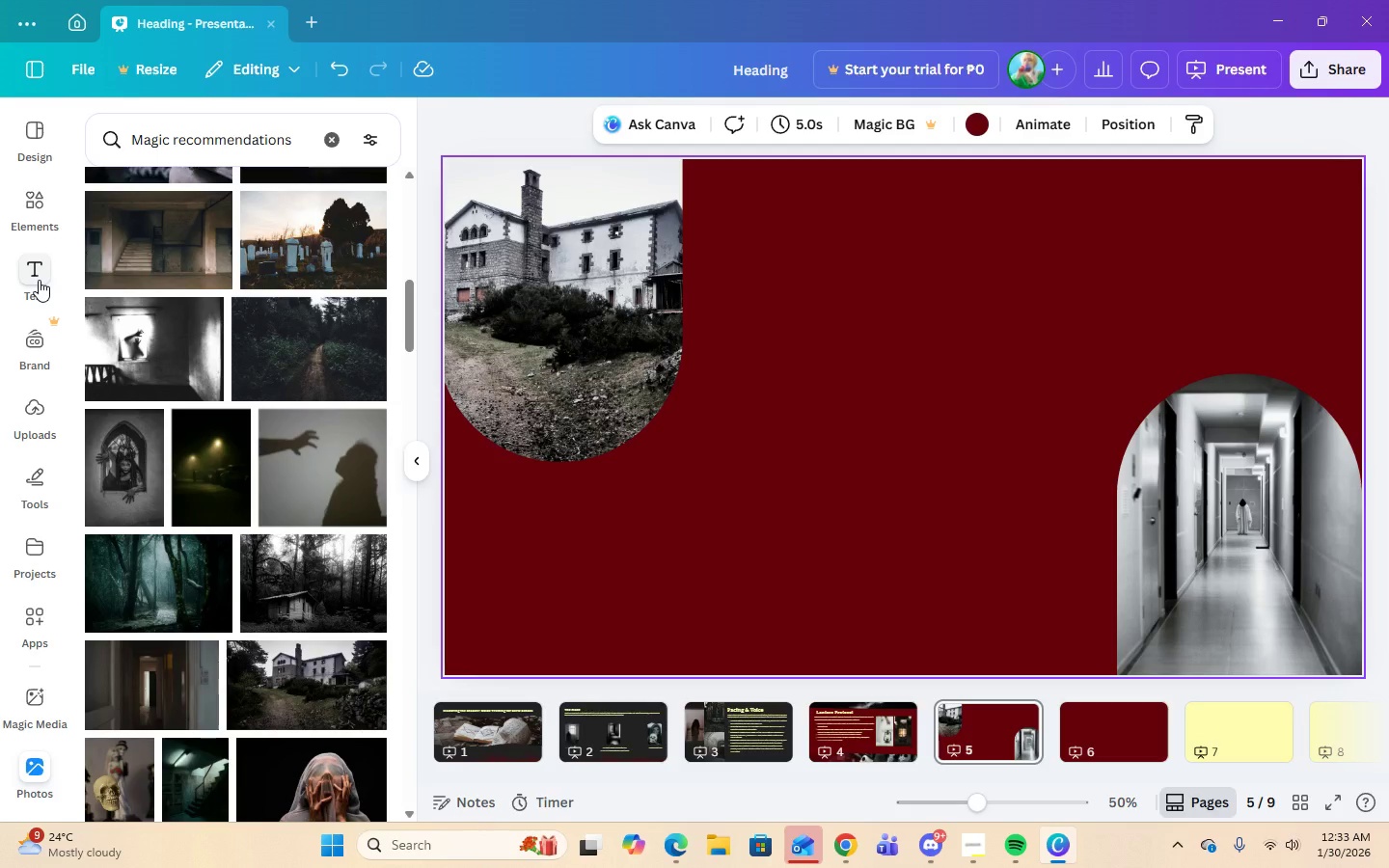 
left_click([39, 280])
 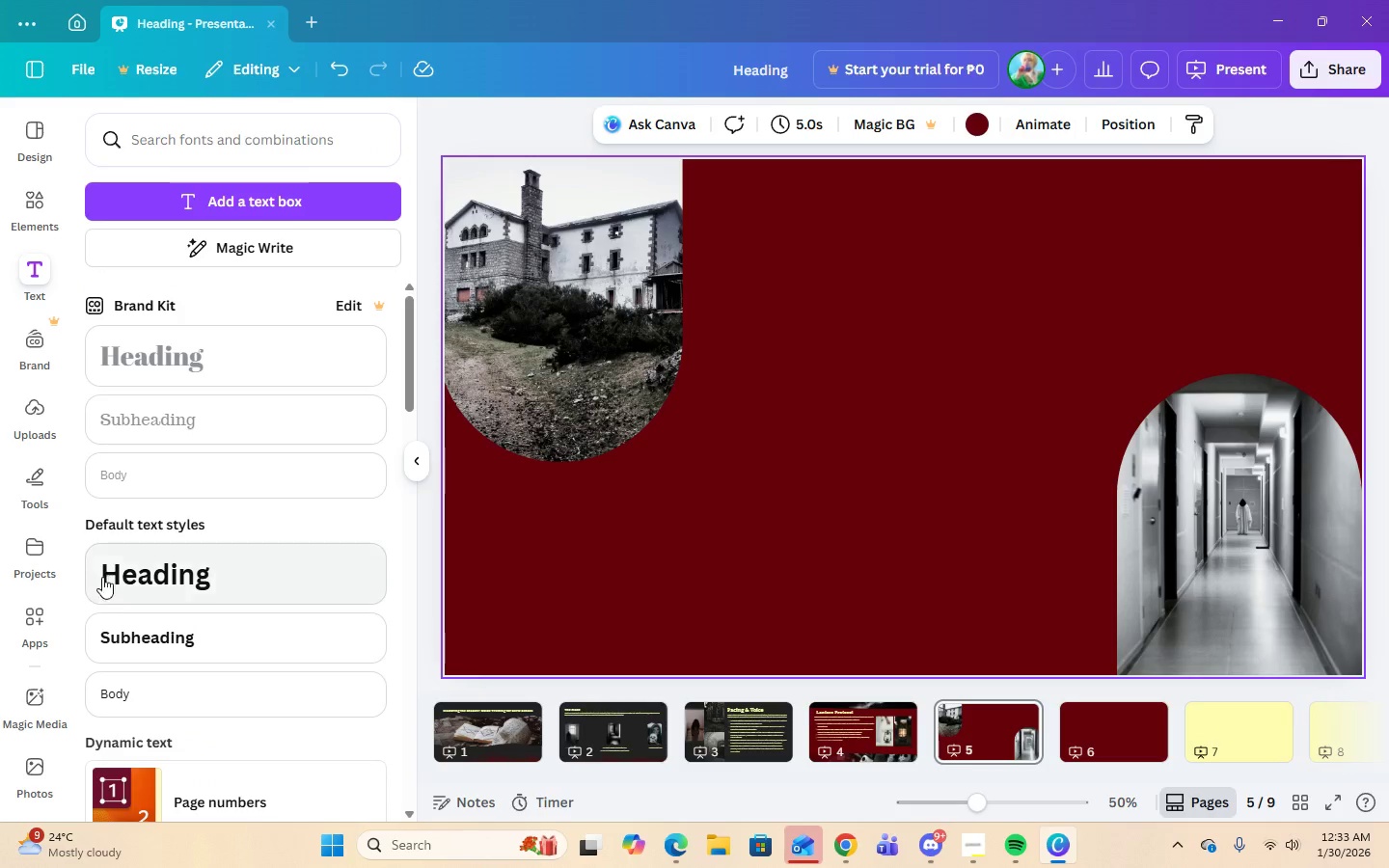 
left_click([123, 591])
 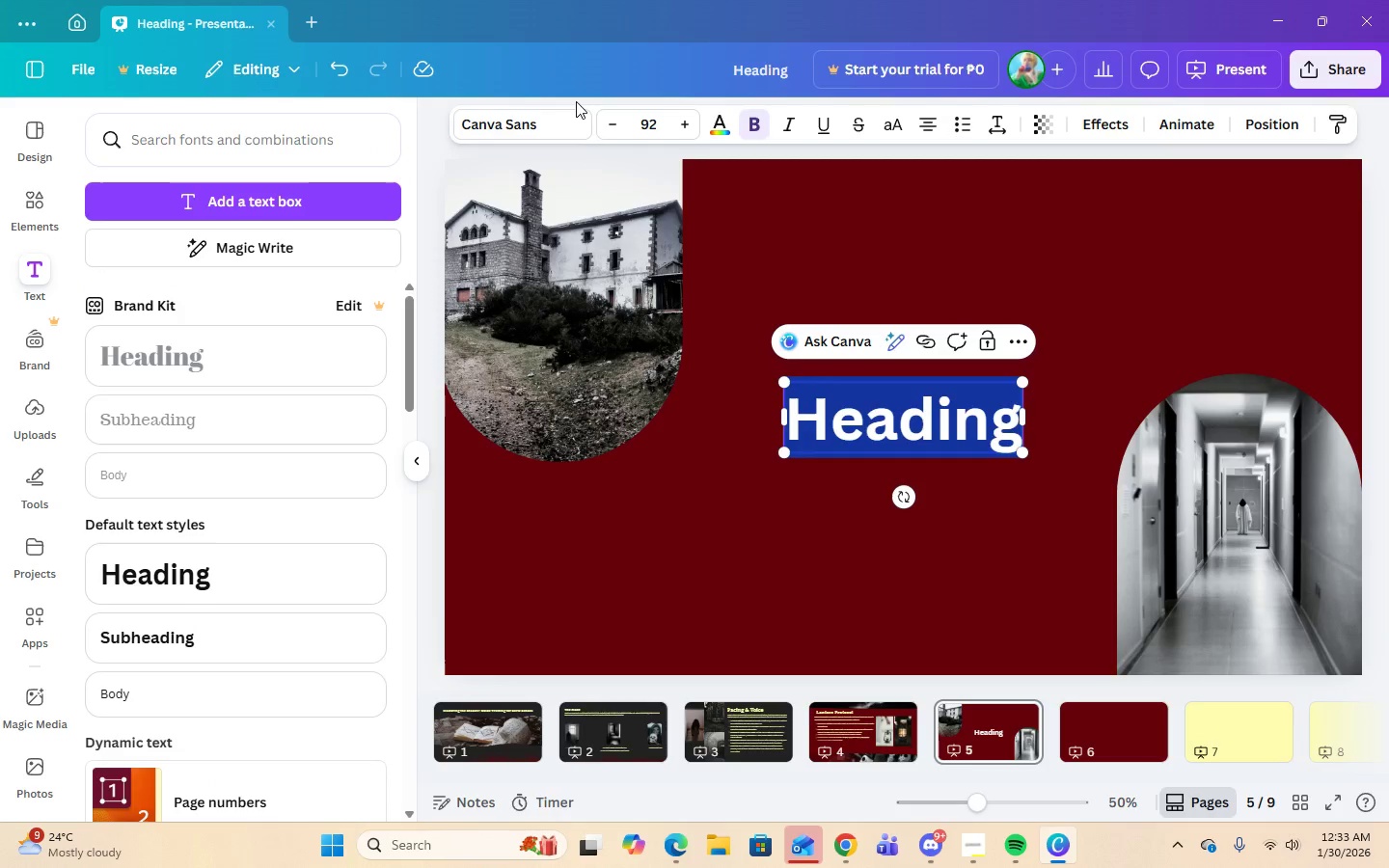 
left_click([573, 127])
 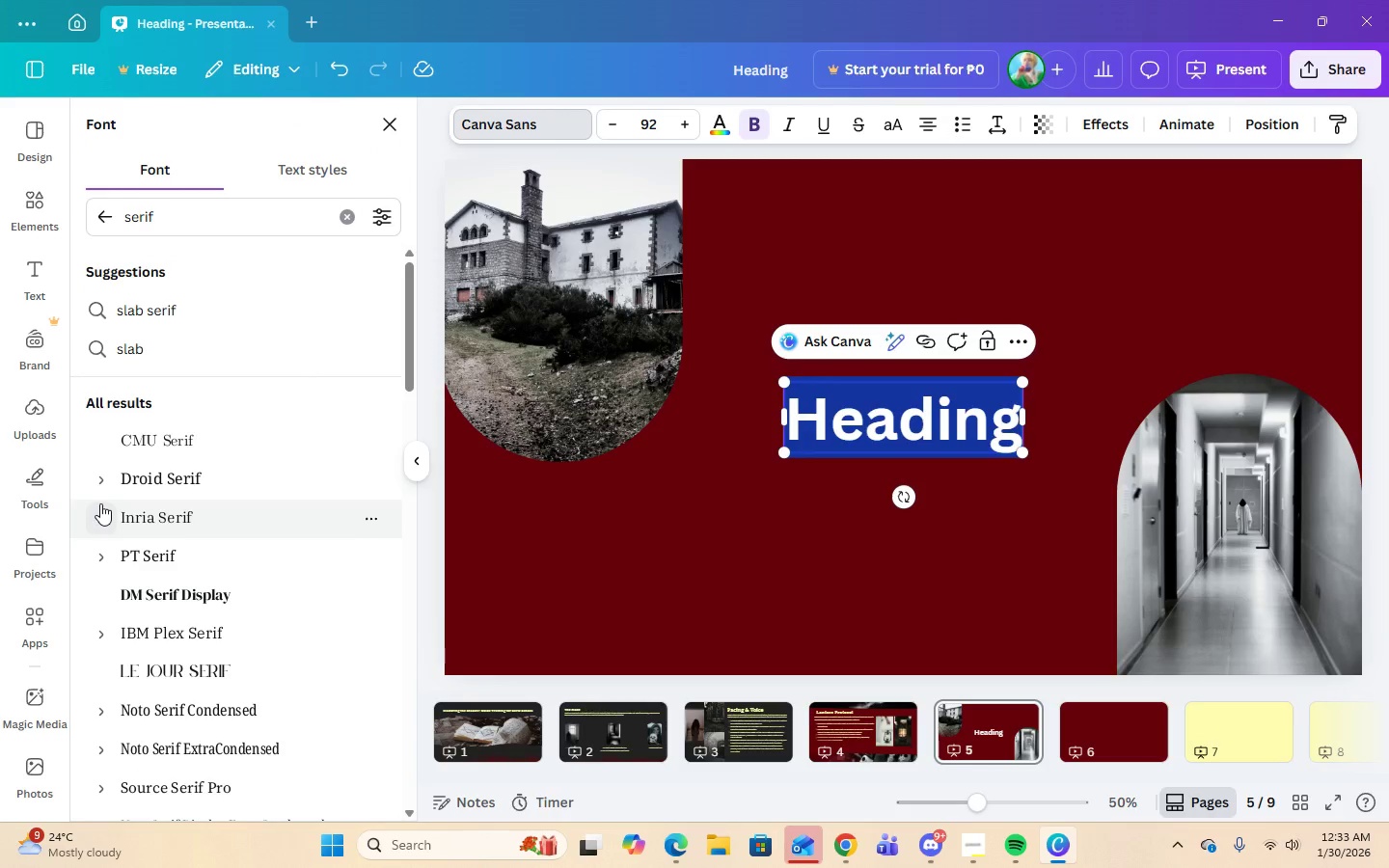 
left_click([103, 479])
 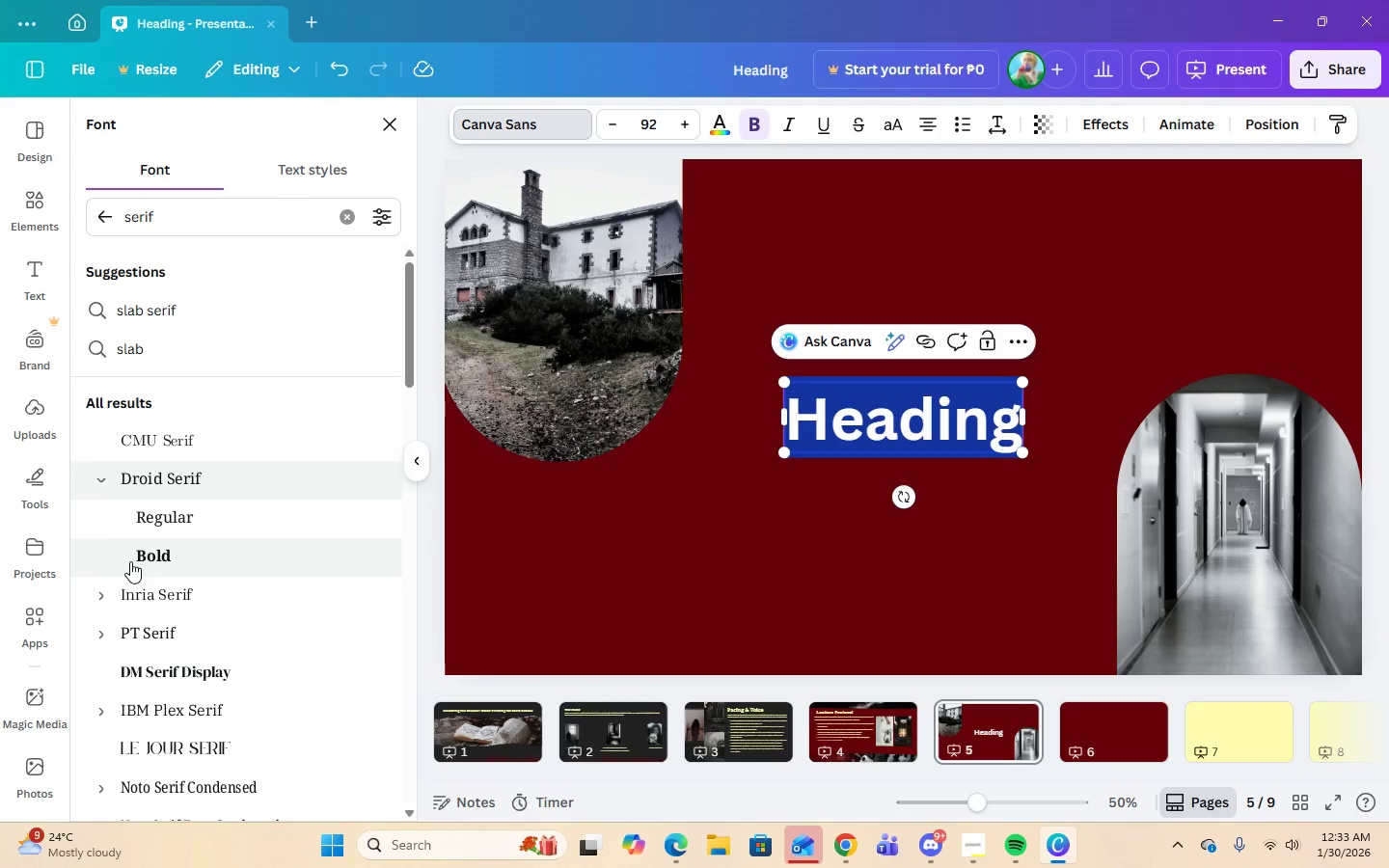 
left_click_drag(start_coordinate=[131, 558], to_coordinate=[131, 554])
 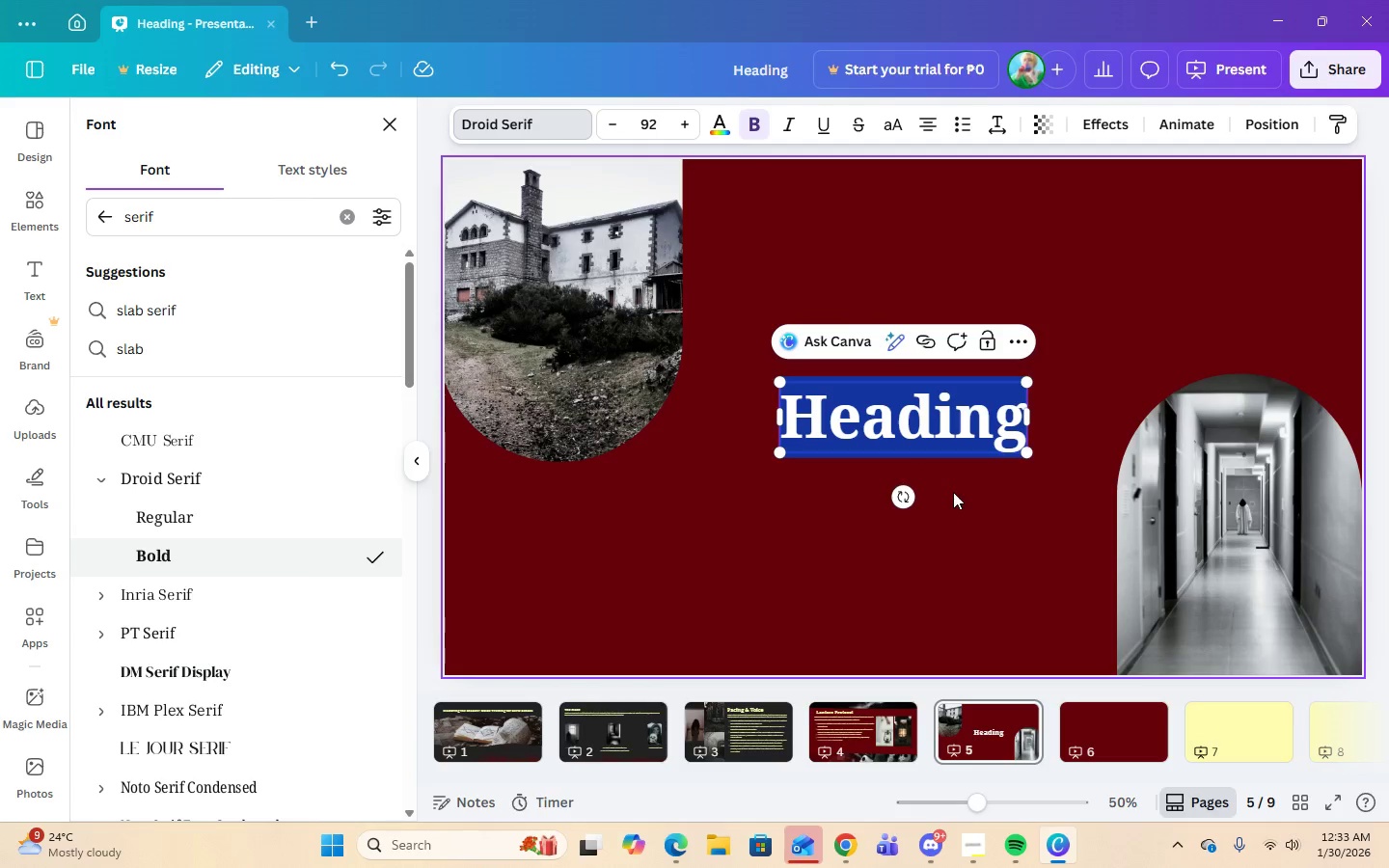 
double_click([929, 424])
 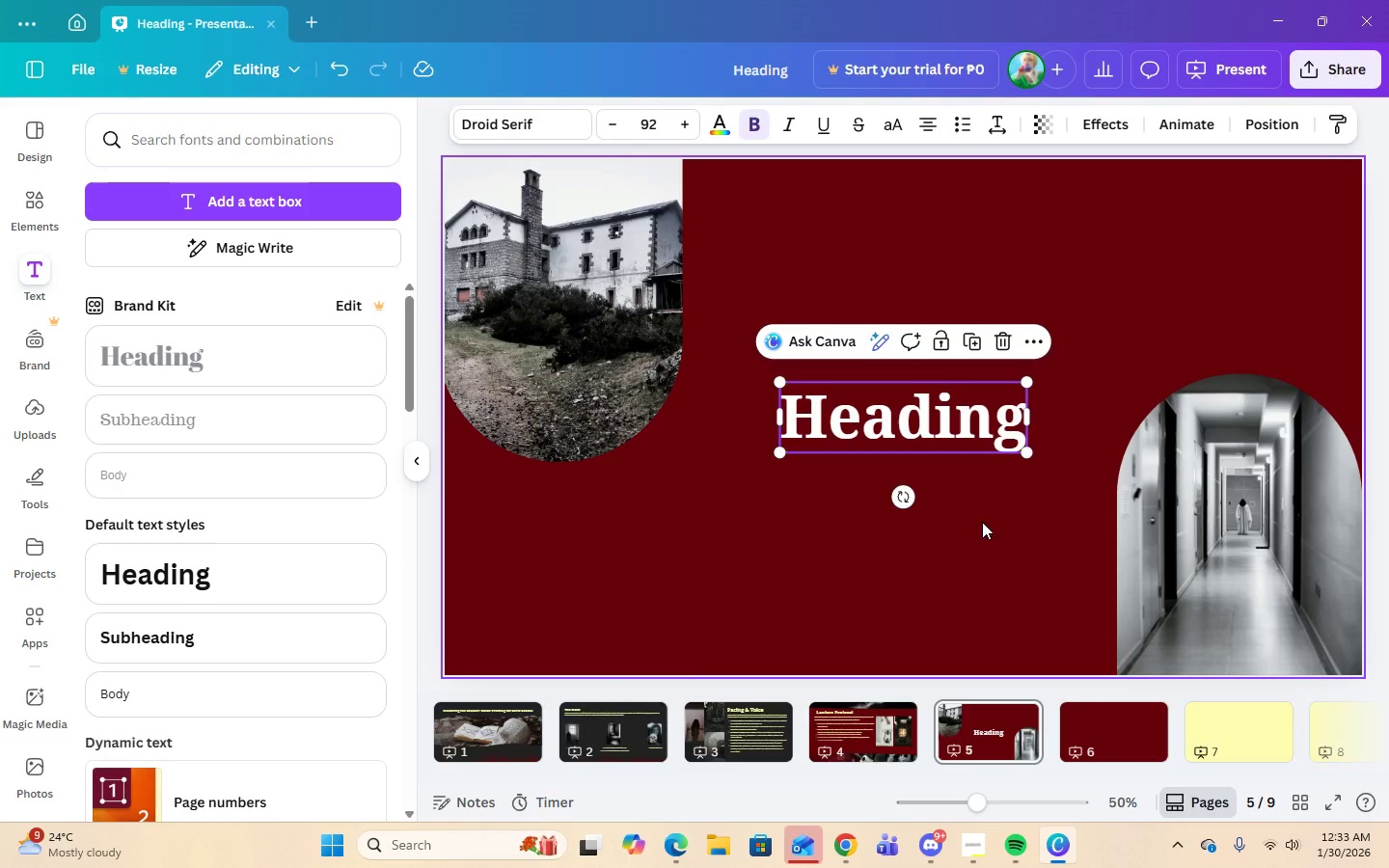 
left_click([983, 599])
 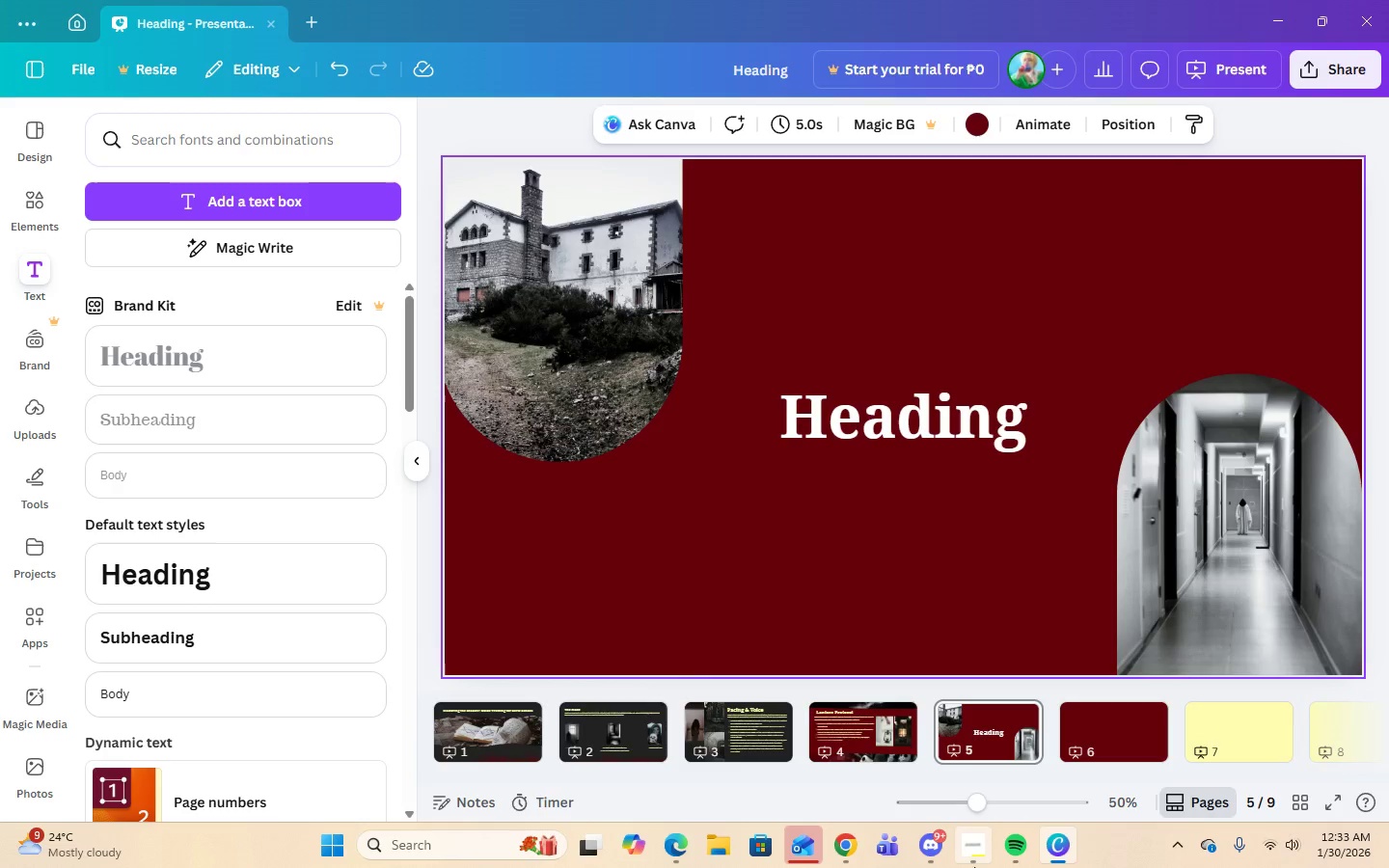 
left_click([974, 867])